 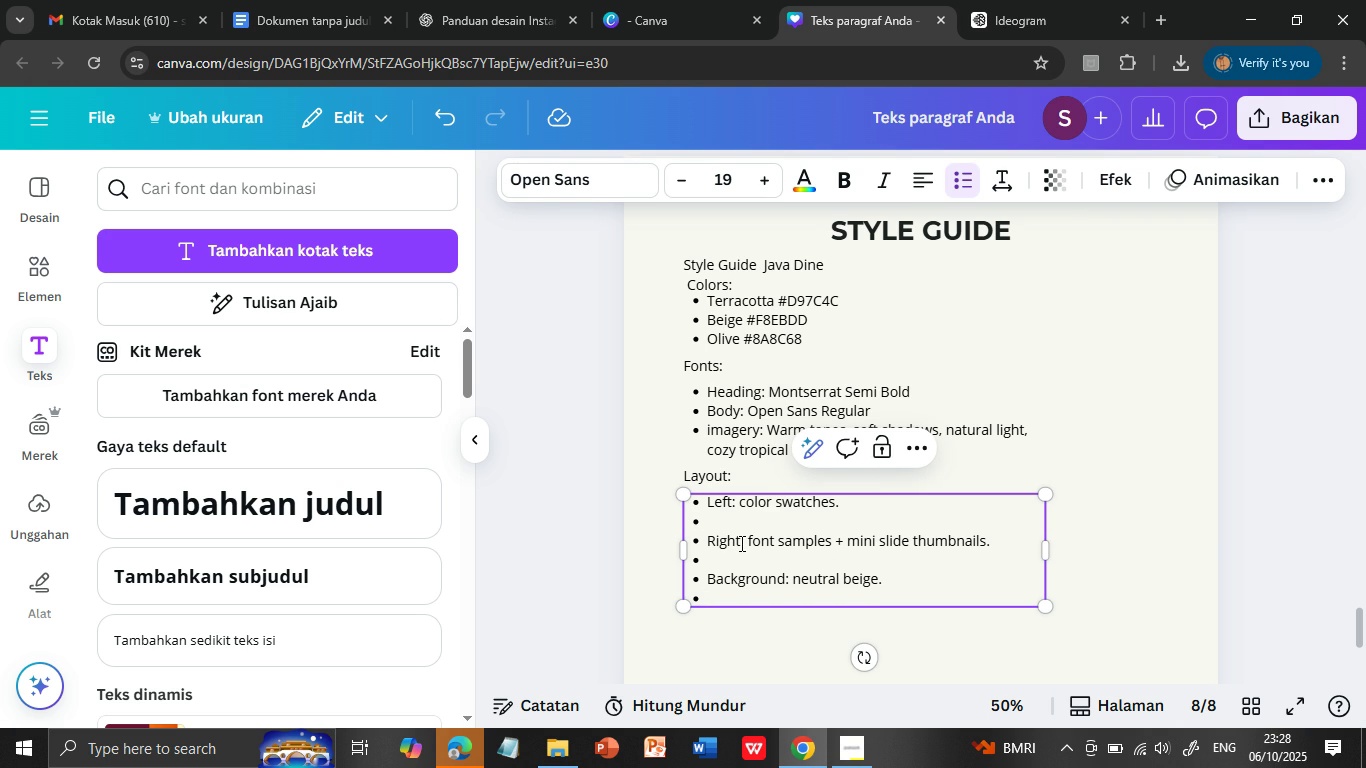 
key(Backspace)
 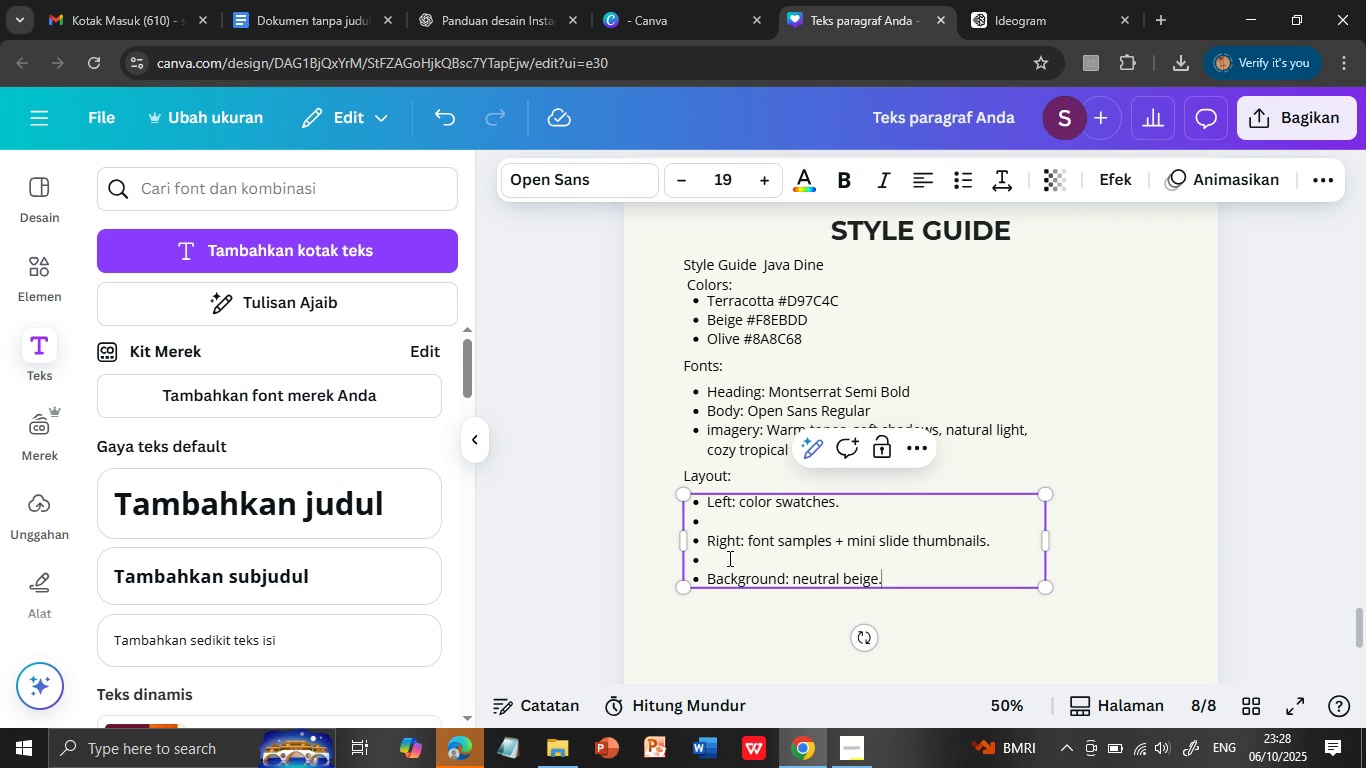 
key(Backspace)
 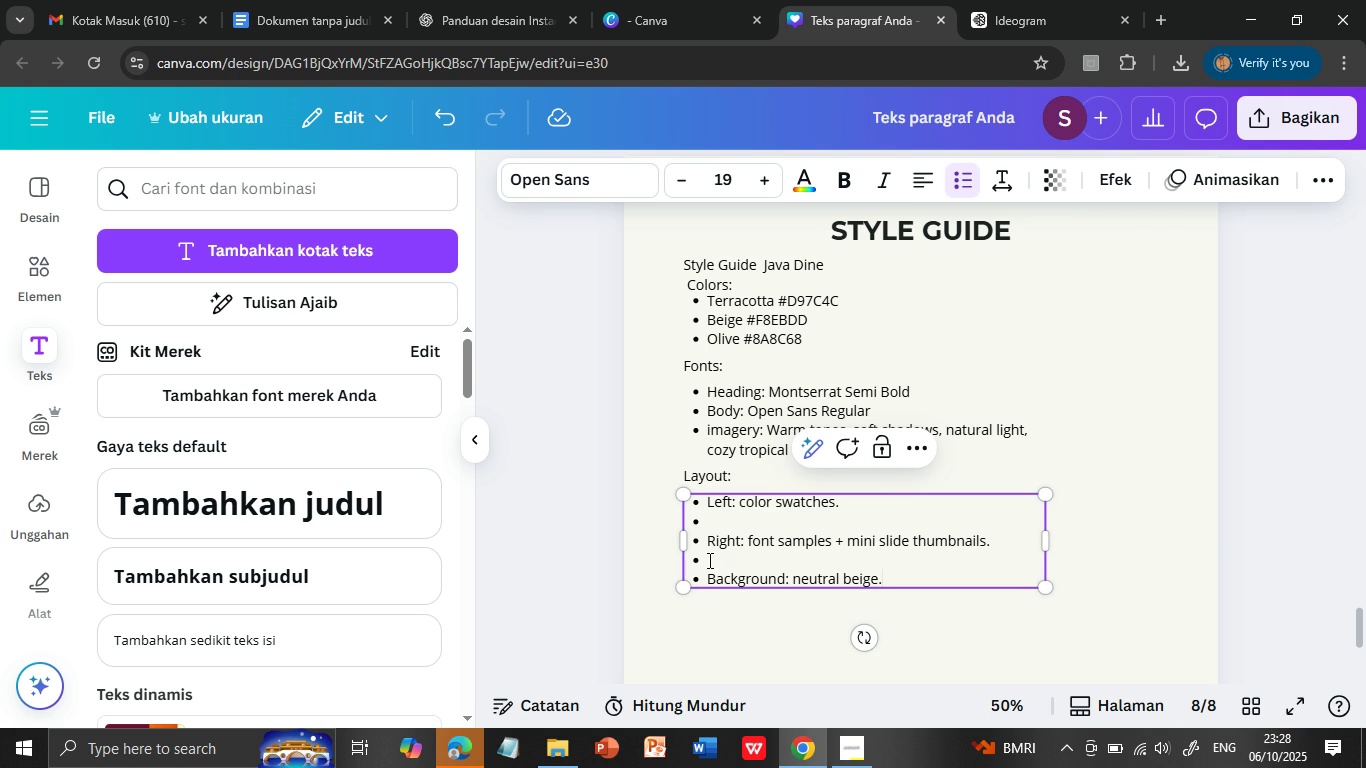 
left_click([708, 560])
 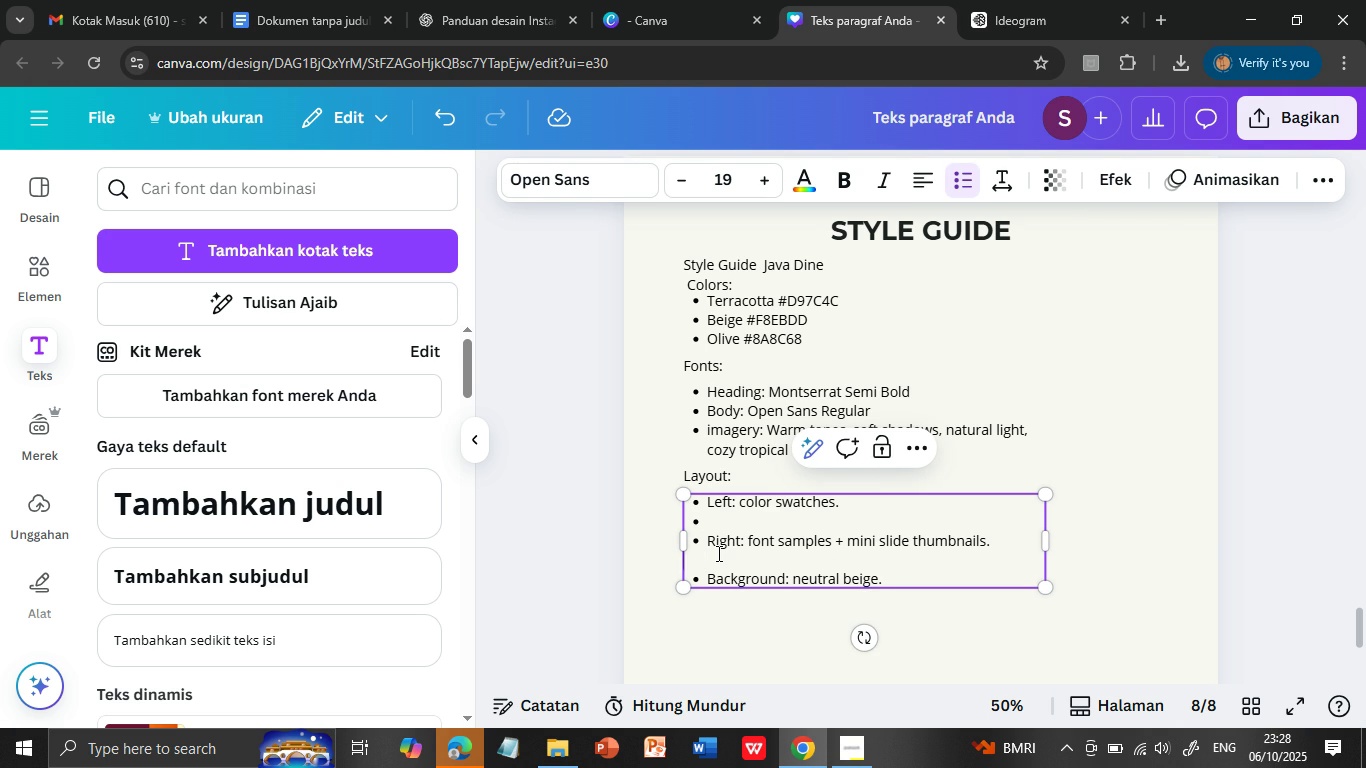 
key(Backspace)
 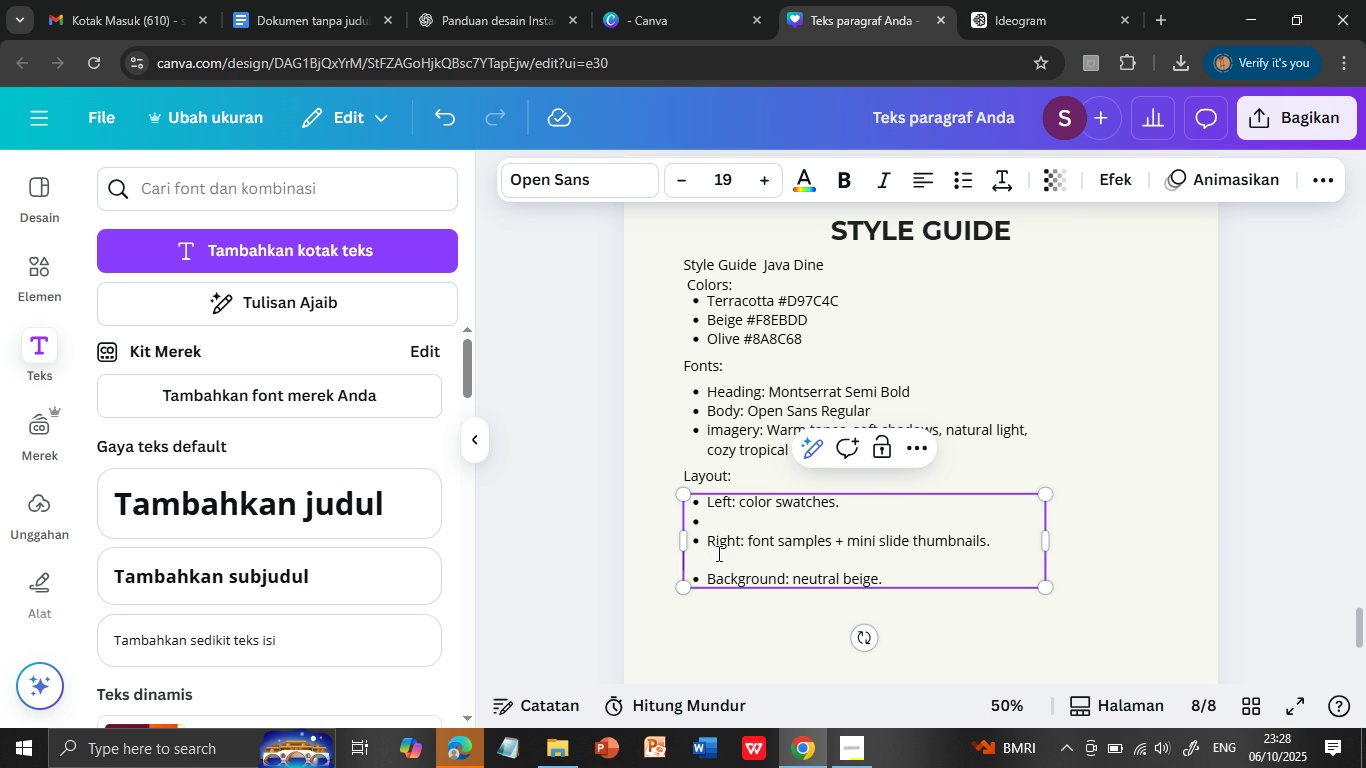 
key(ArrowDown)
 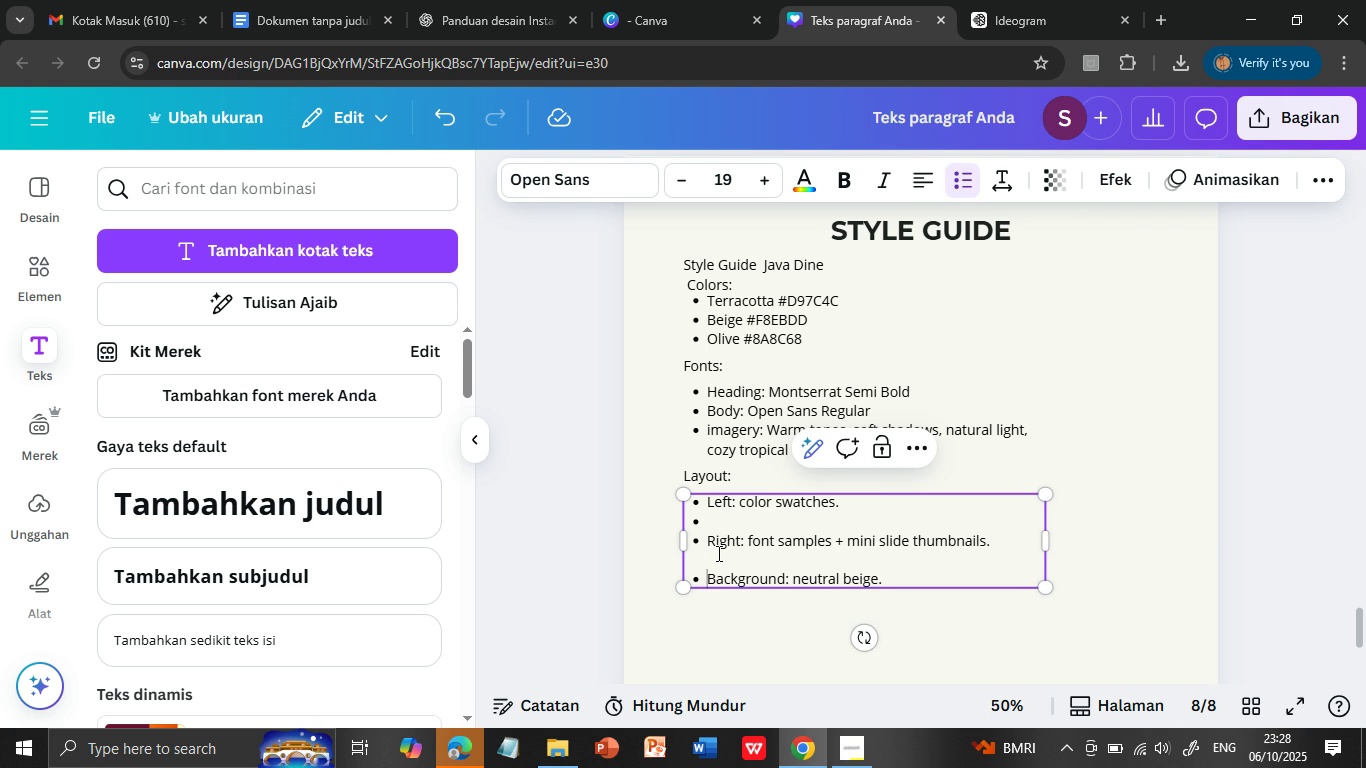 
key(ArrowUp)
 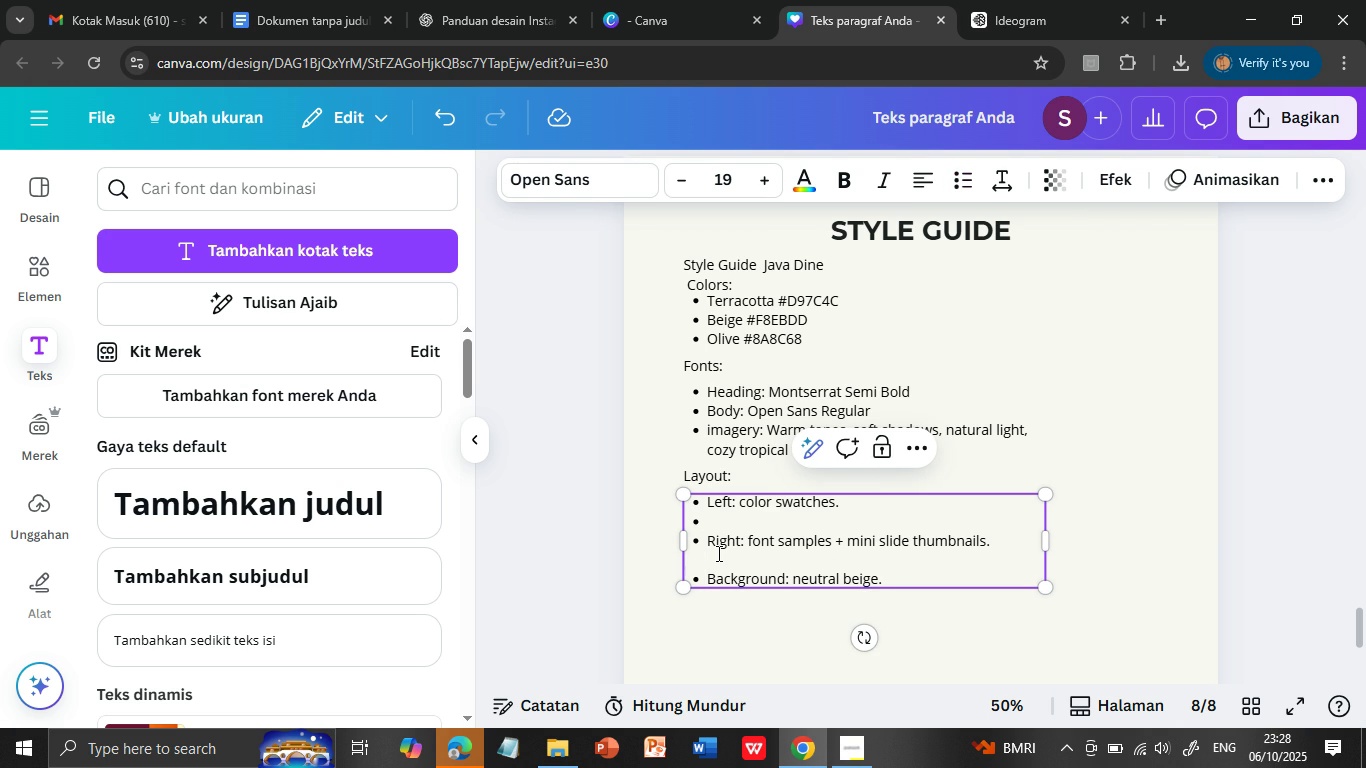 
key(Backspace)
 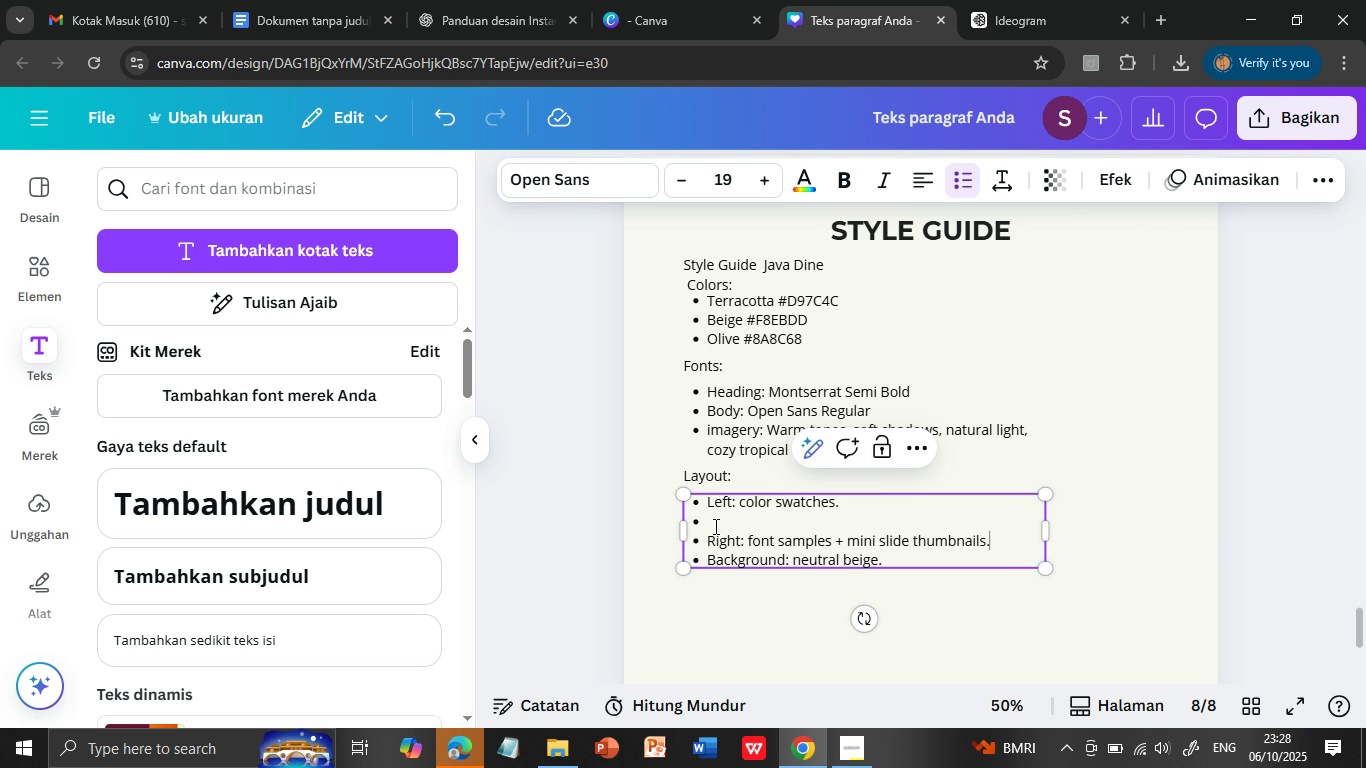 
left_click([714, 526])
 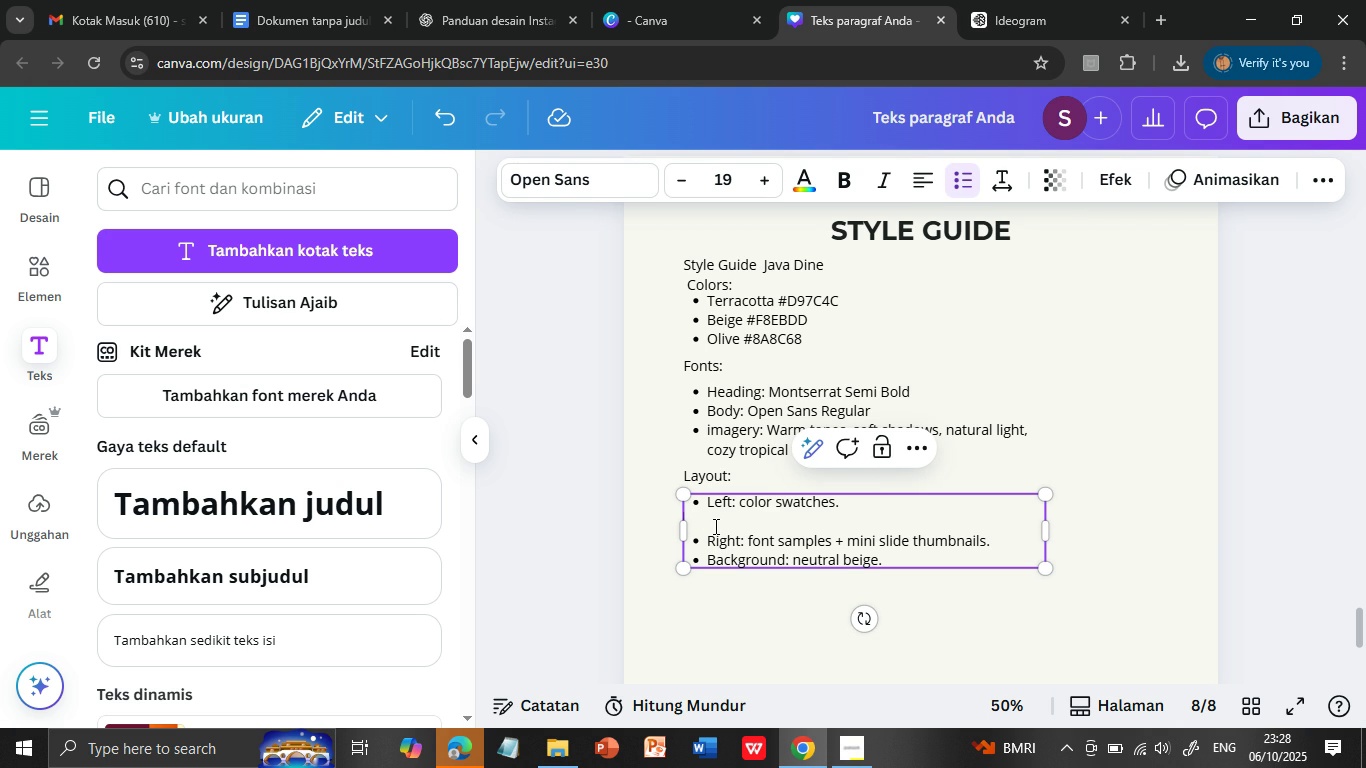 
key(Backspace)
 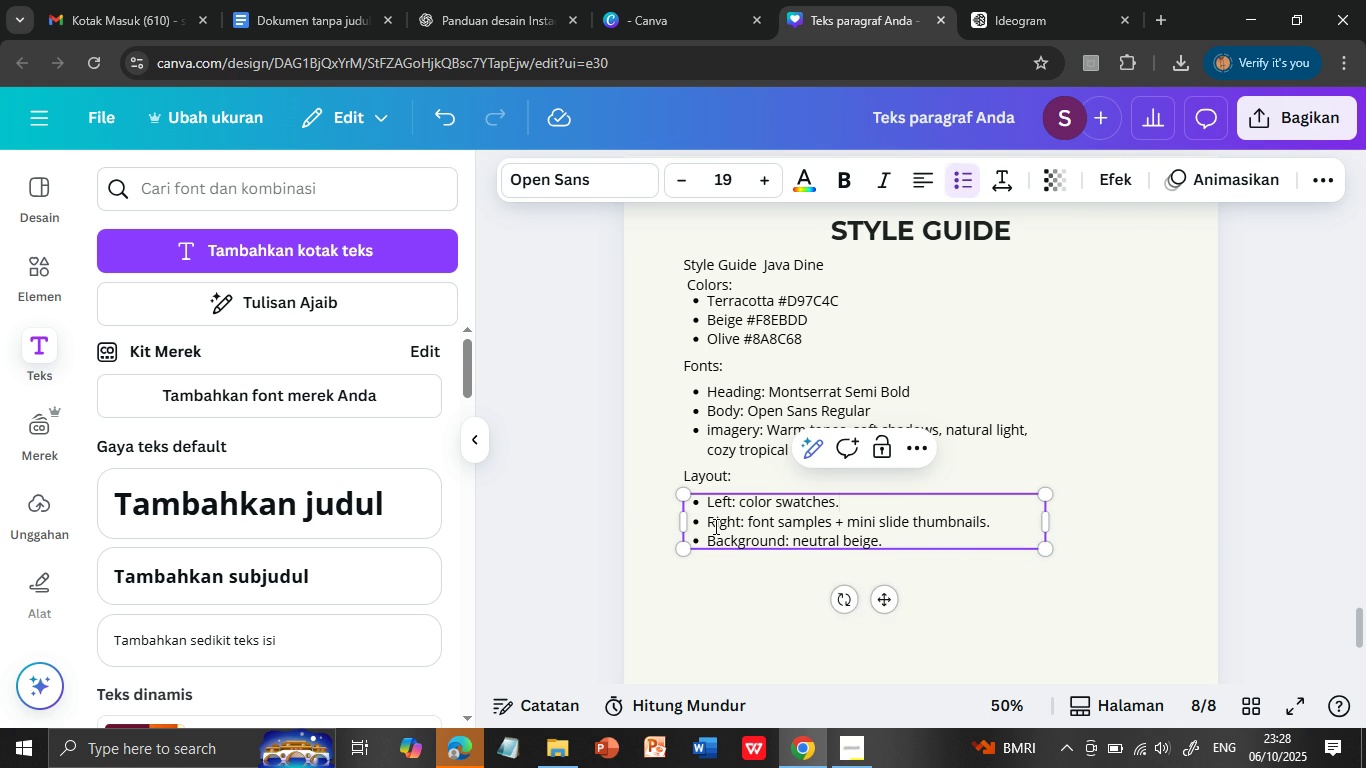 
key(Backspace)
 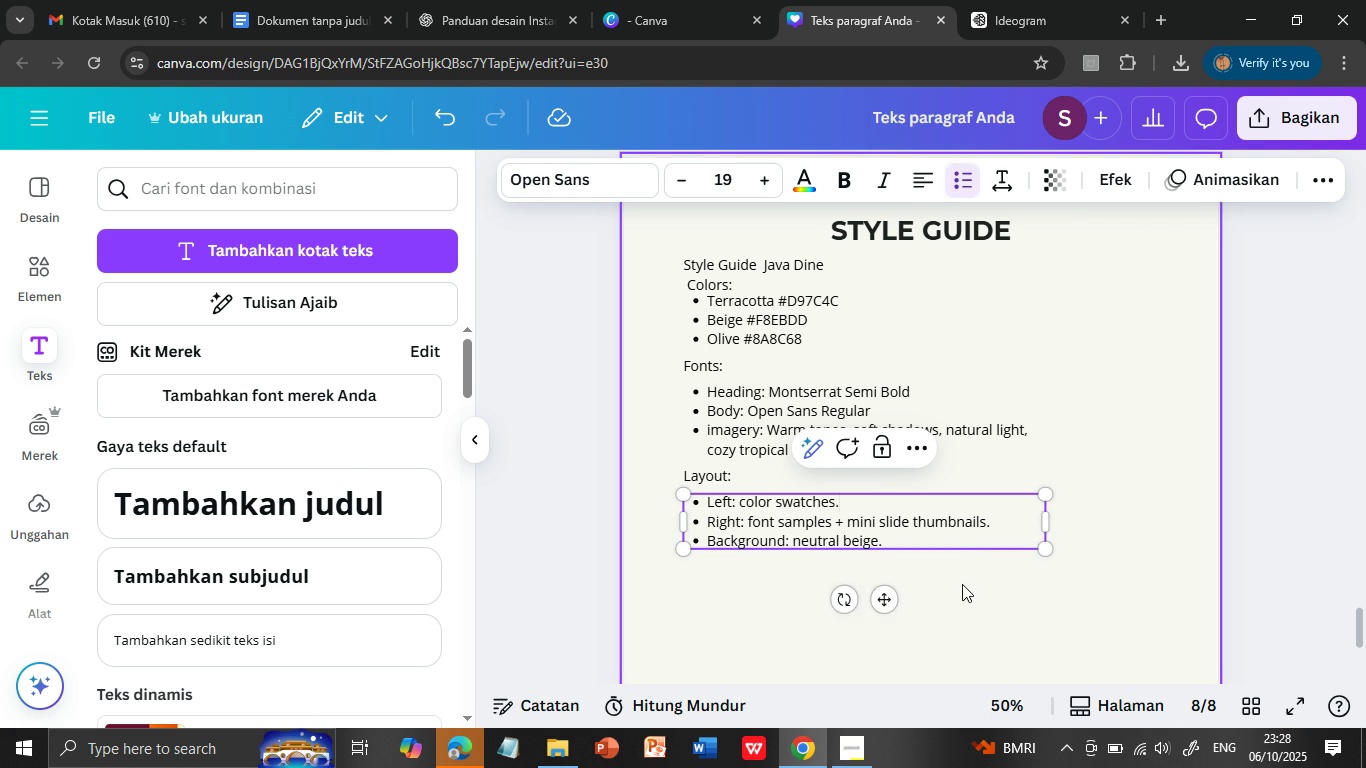 
left_click([962, 584])
 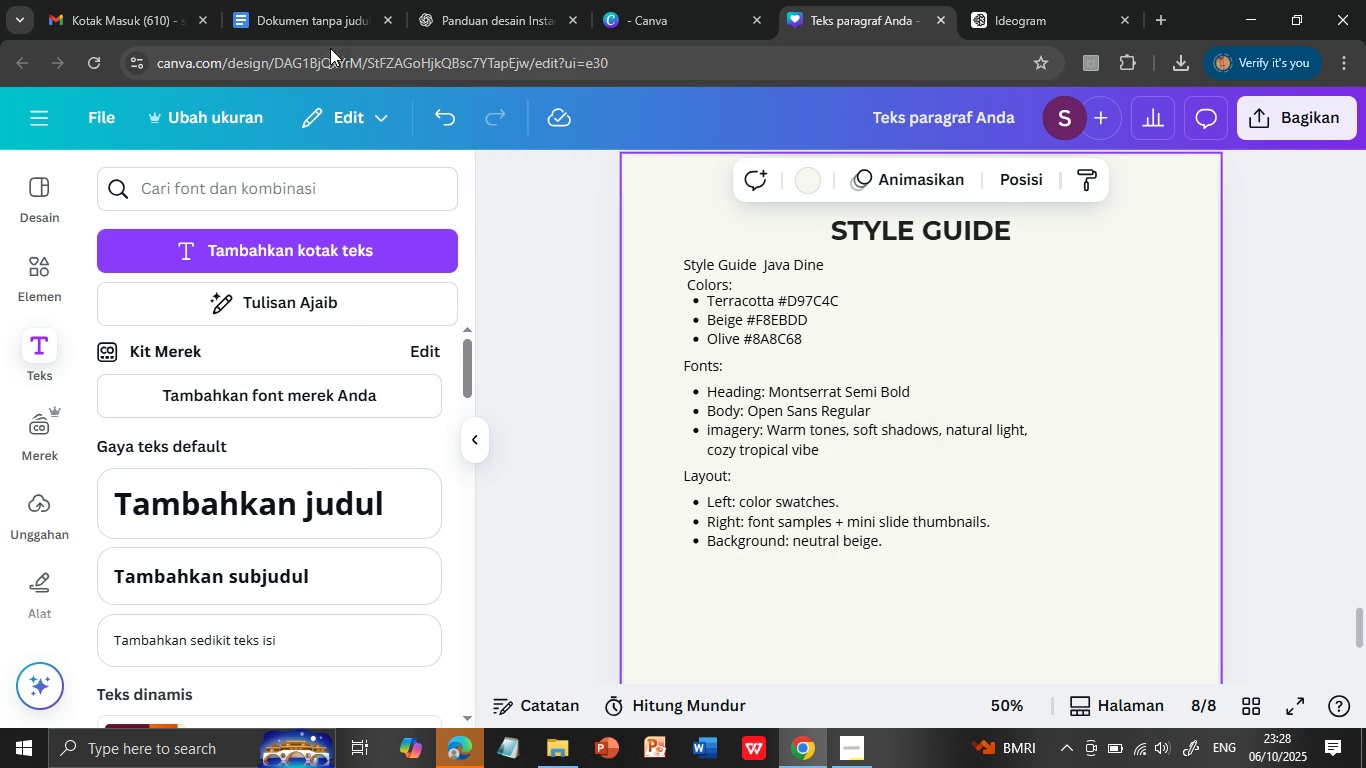 
left_click([310, 22])
 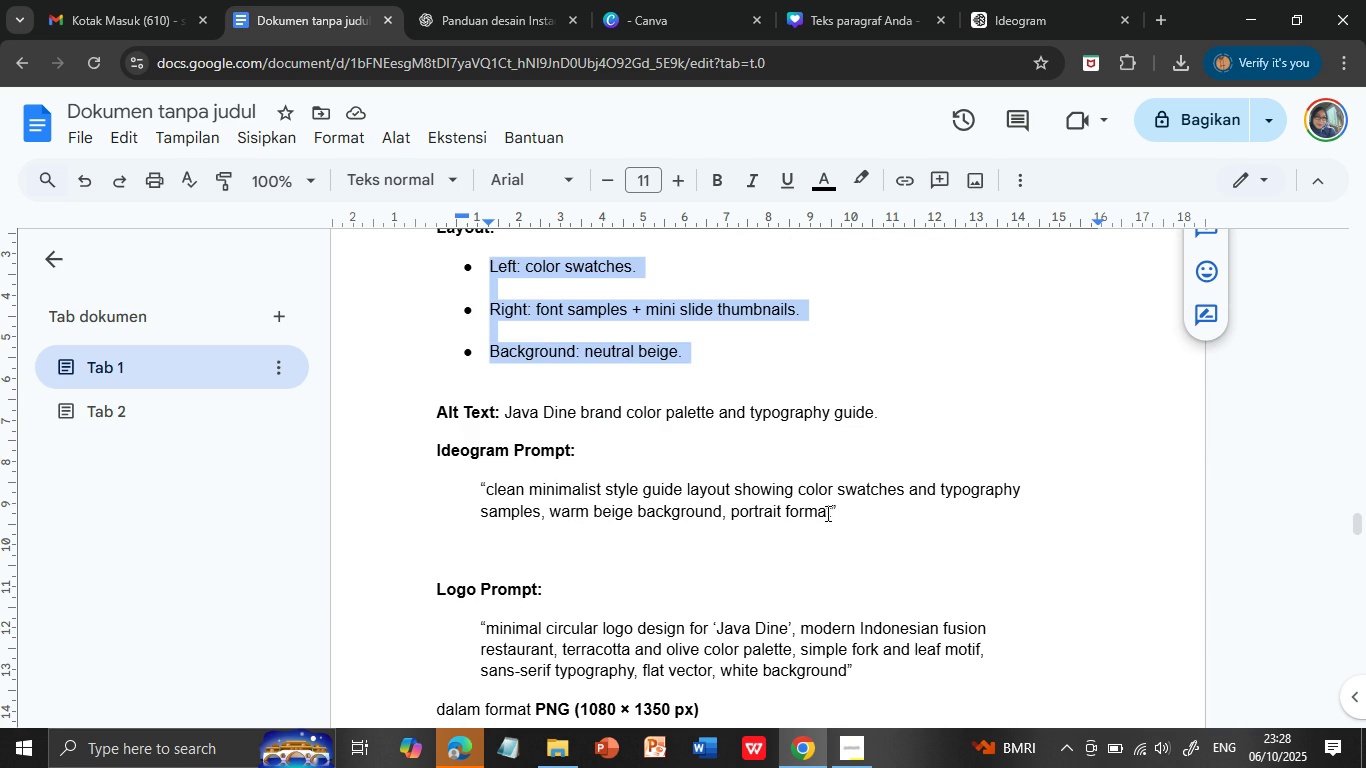 
scroll: coordinate [730, 487], scroll_direction: down, amount: 10.0
 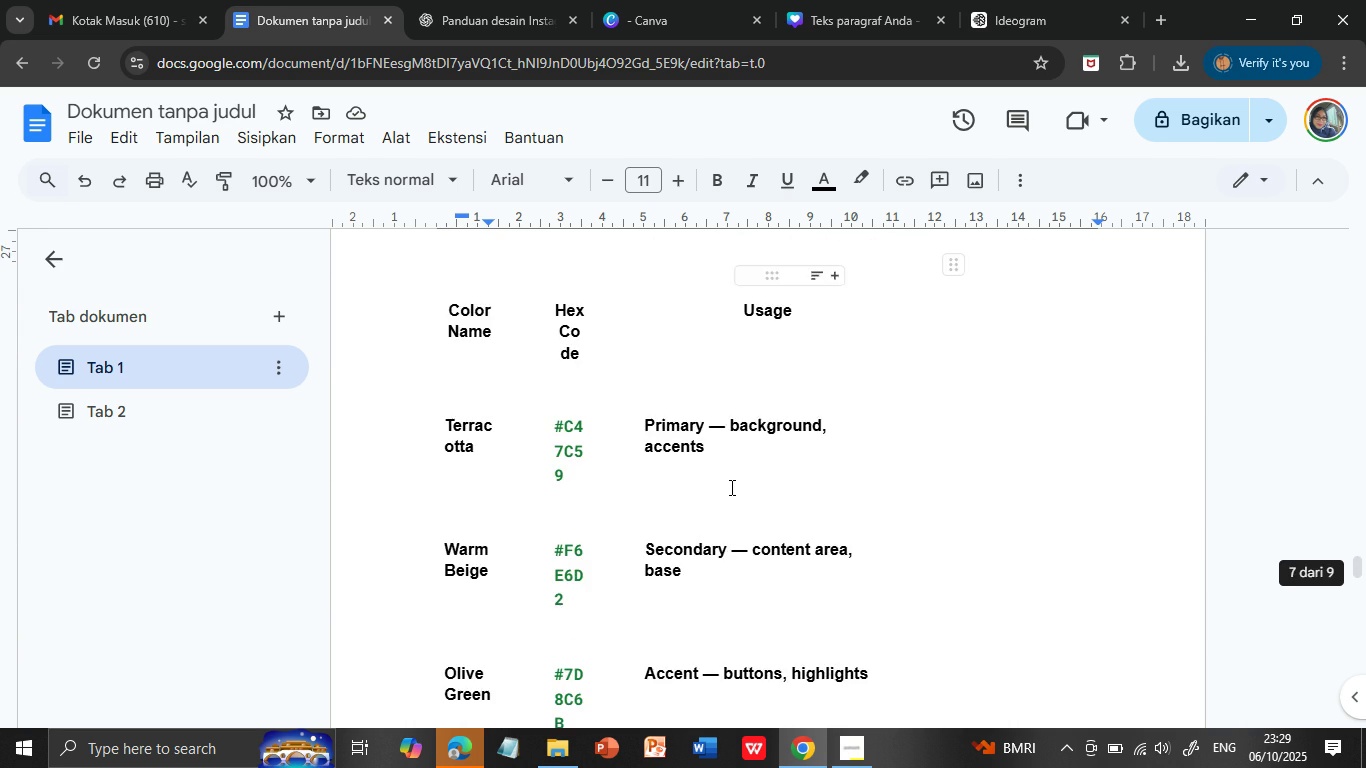 
scroll: coordinate [730, 485], scroll_direction: none, amount: 0.0
 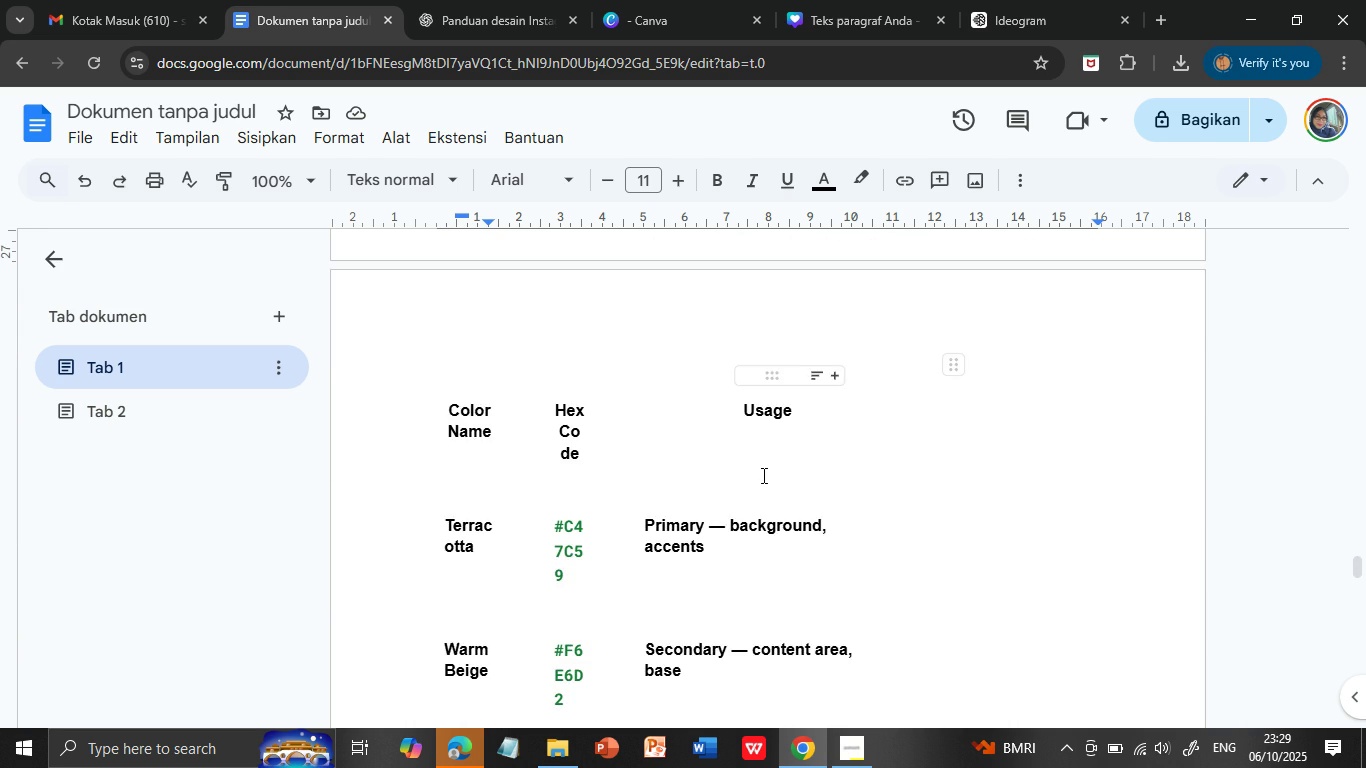 
scroll: coordinate [751, 495], scroll_direction: down, amount: 5.0
 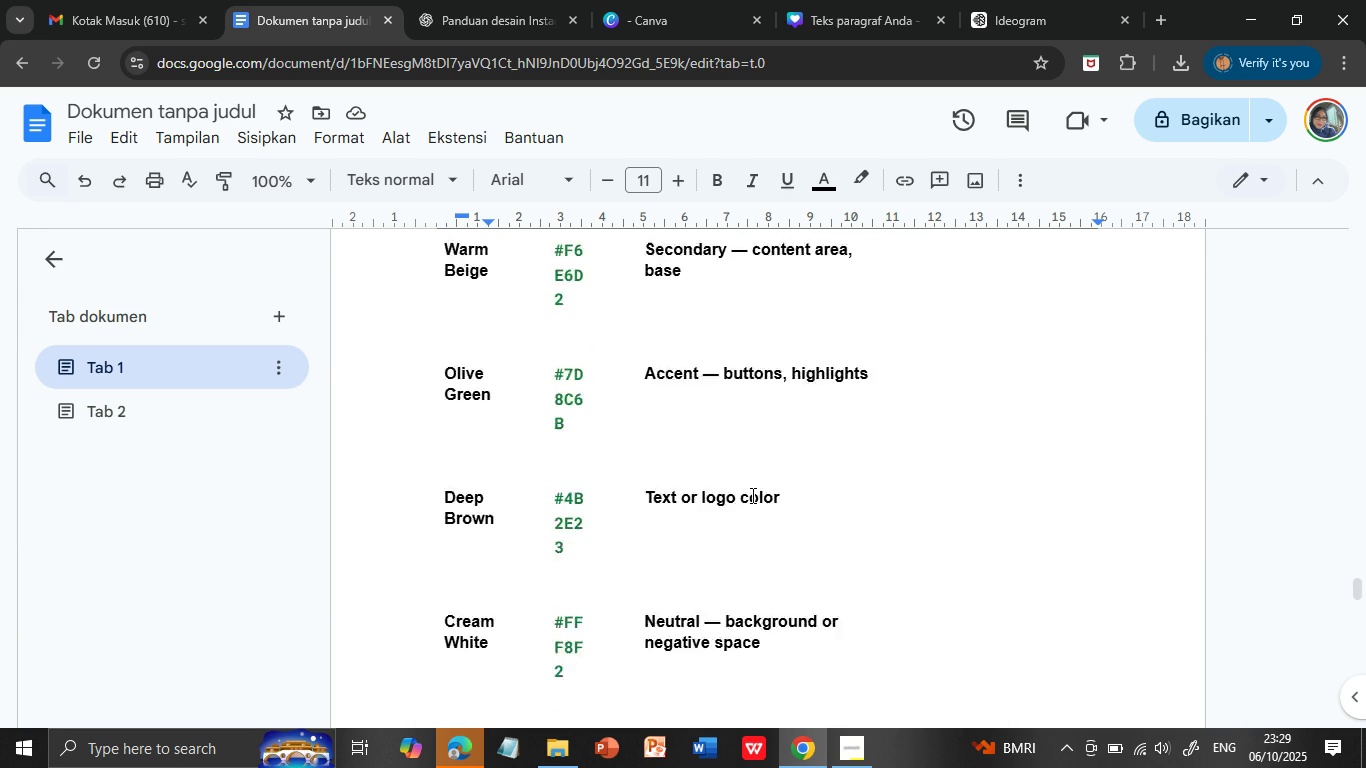 
scroll: coordinate [729, 484], scroll_direction: up, amount: 5.0
 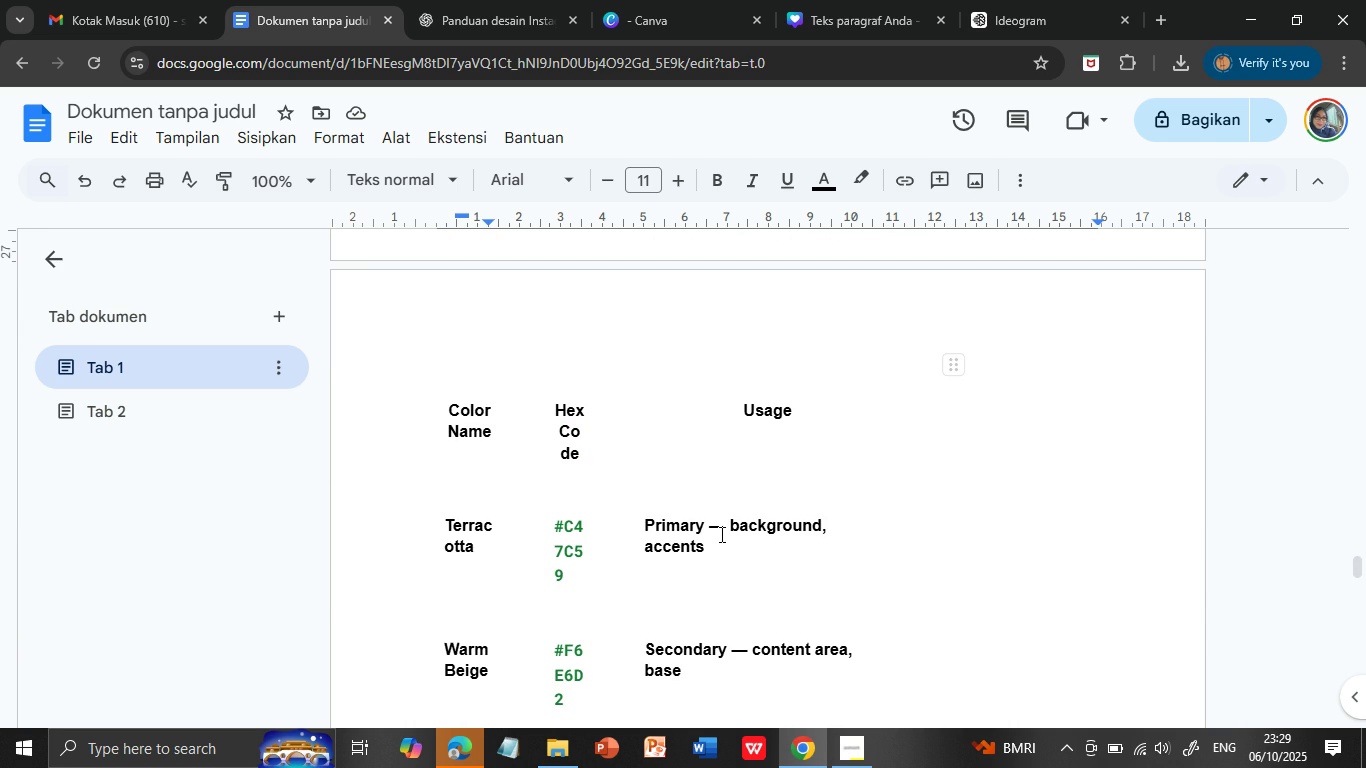 
scroll: coordinate [605, 486], scroll_direction: down, amount: 12.0
 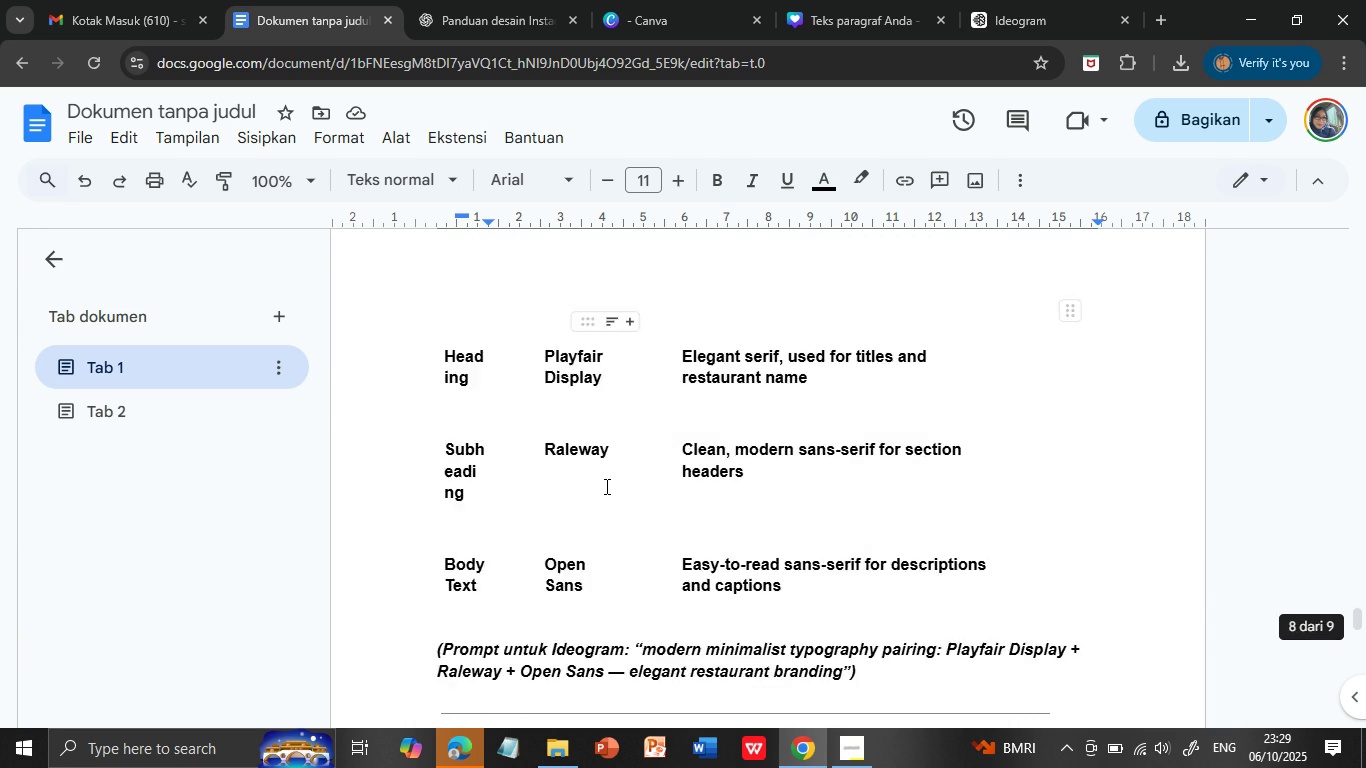 
scroll: coordinate [605, 482], scroll_direction: up, amount: 4.0